 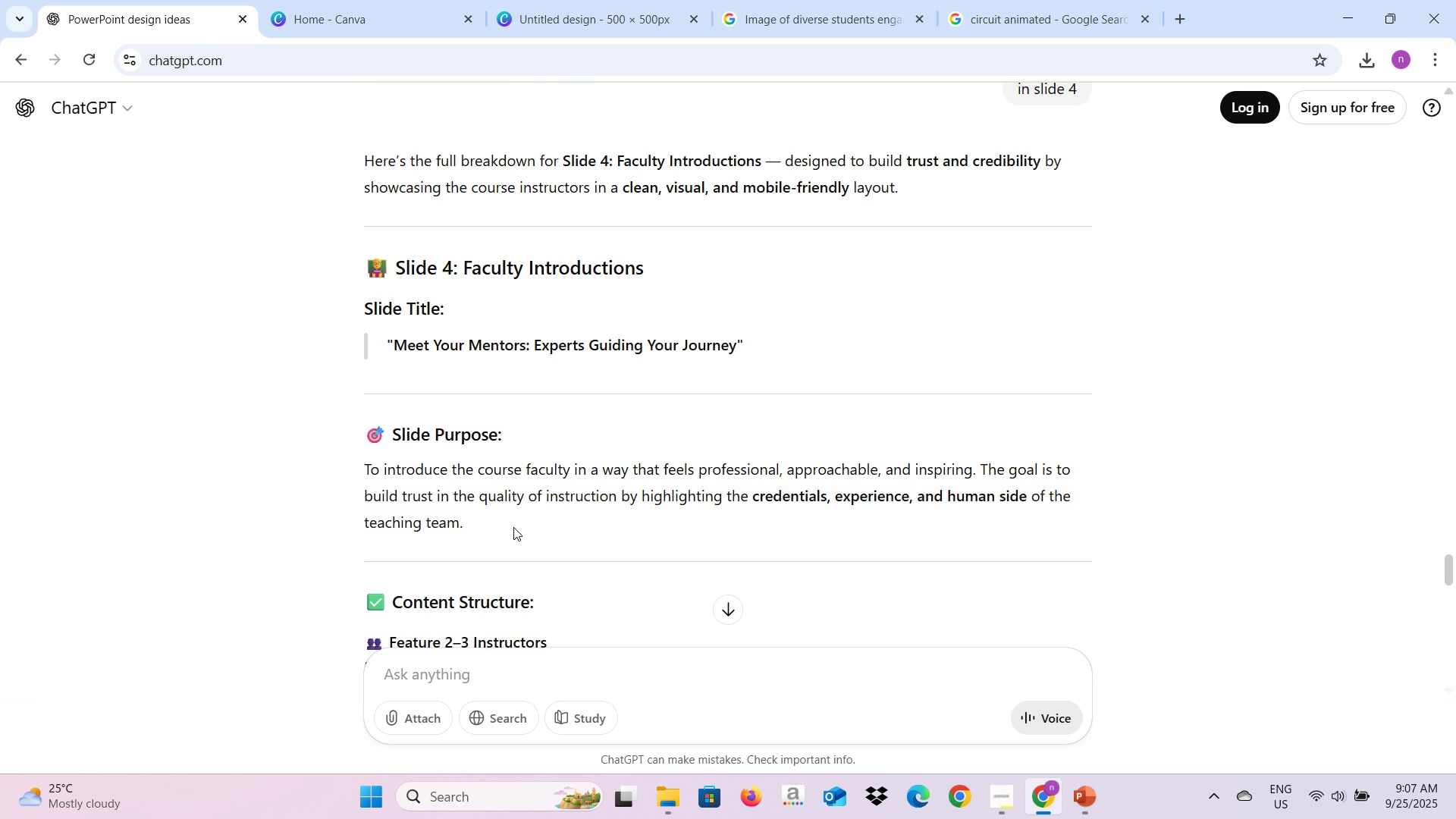 
scroll: coordinate [513, 527], scroll_direction: down, amount: 2.0
 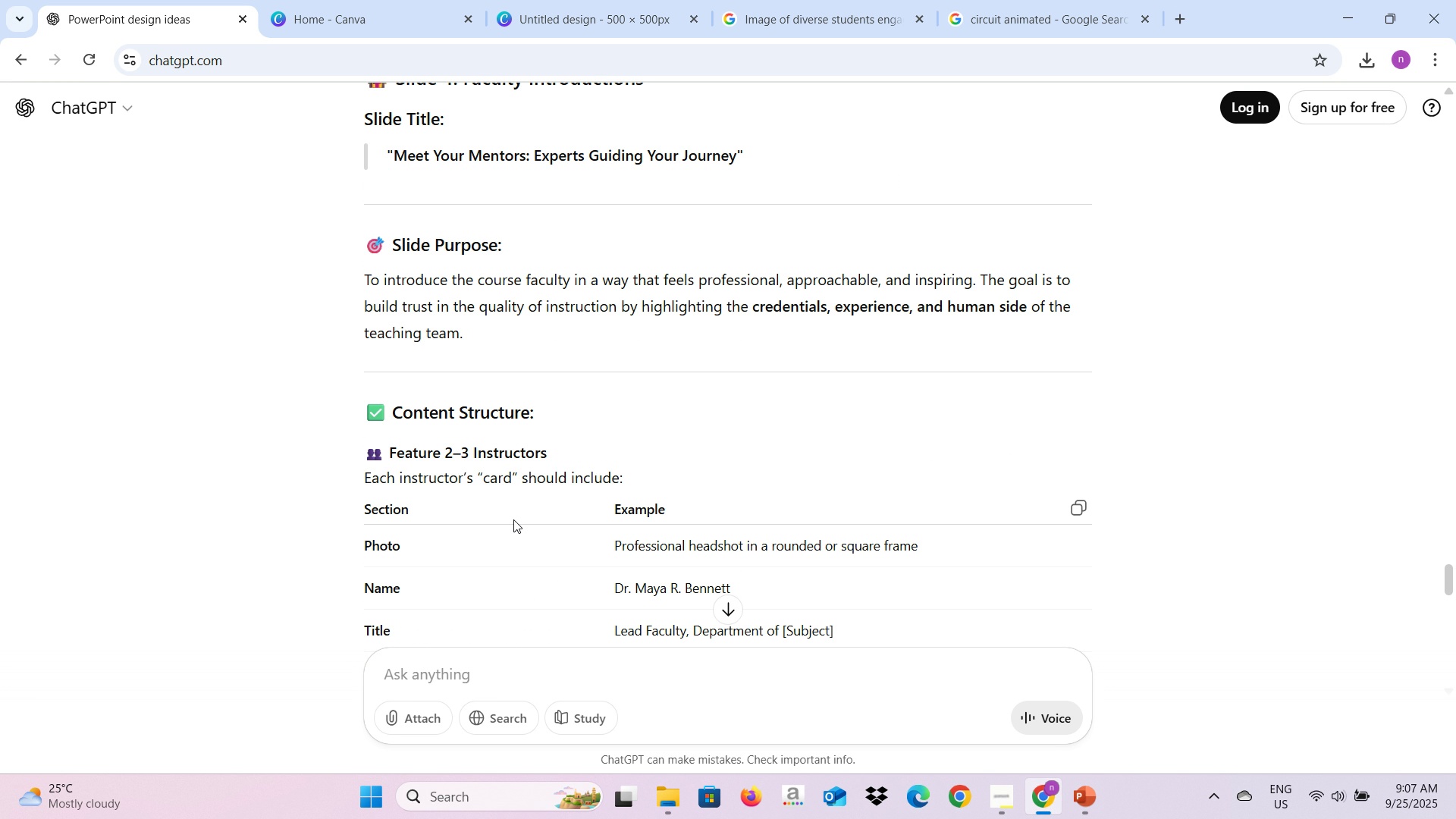 
wait(30.8)
 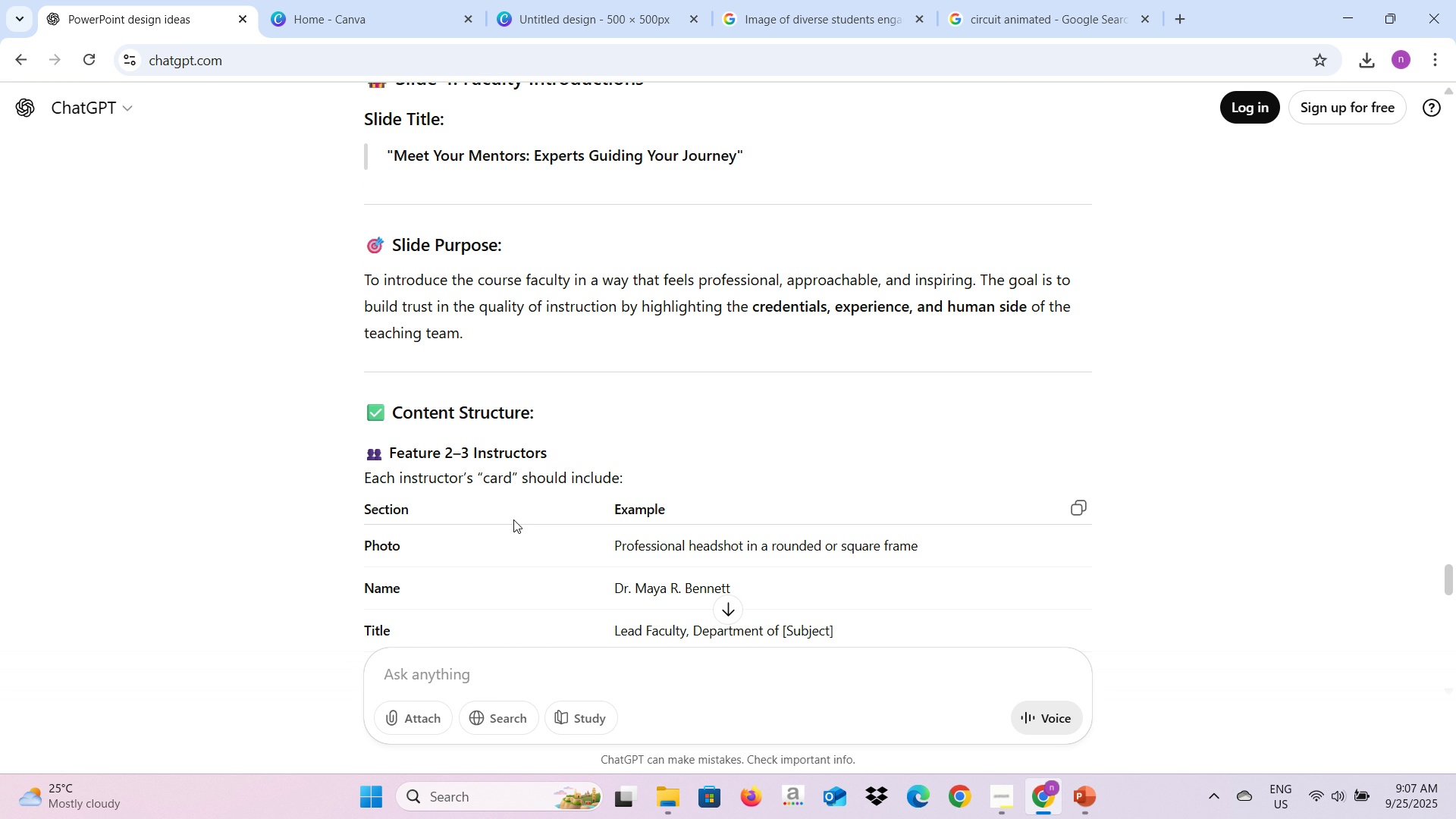 
scroll: coordinate [513, 516], scroll_direction: down, amount: 2.0
 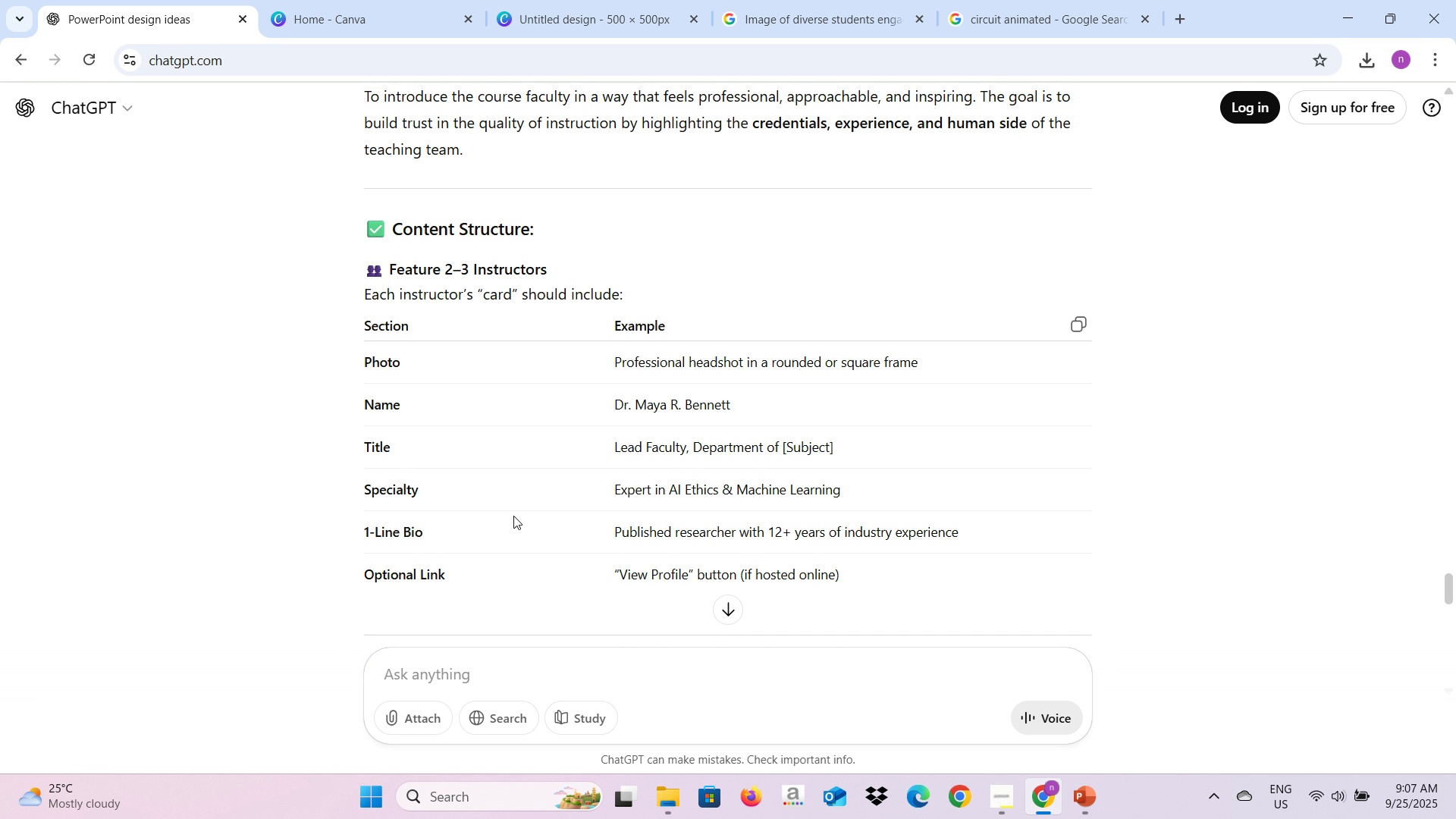 
scroll: coordinate [513, 513], scroll_direction: up, amount: 2.0
 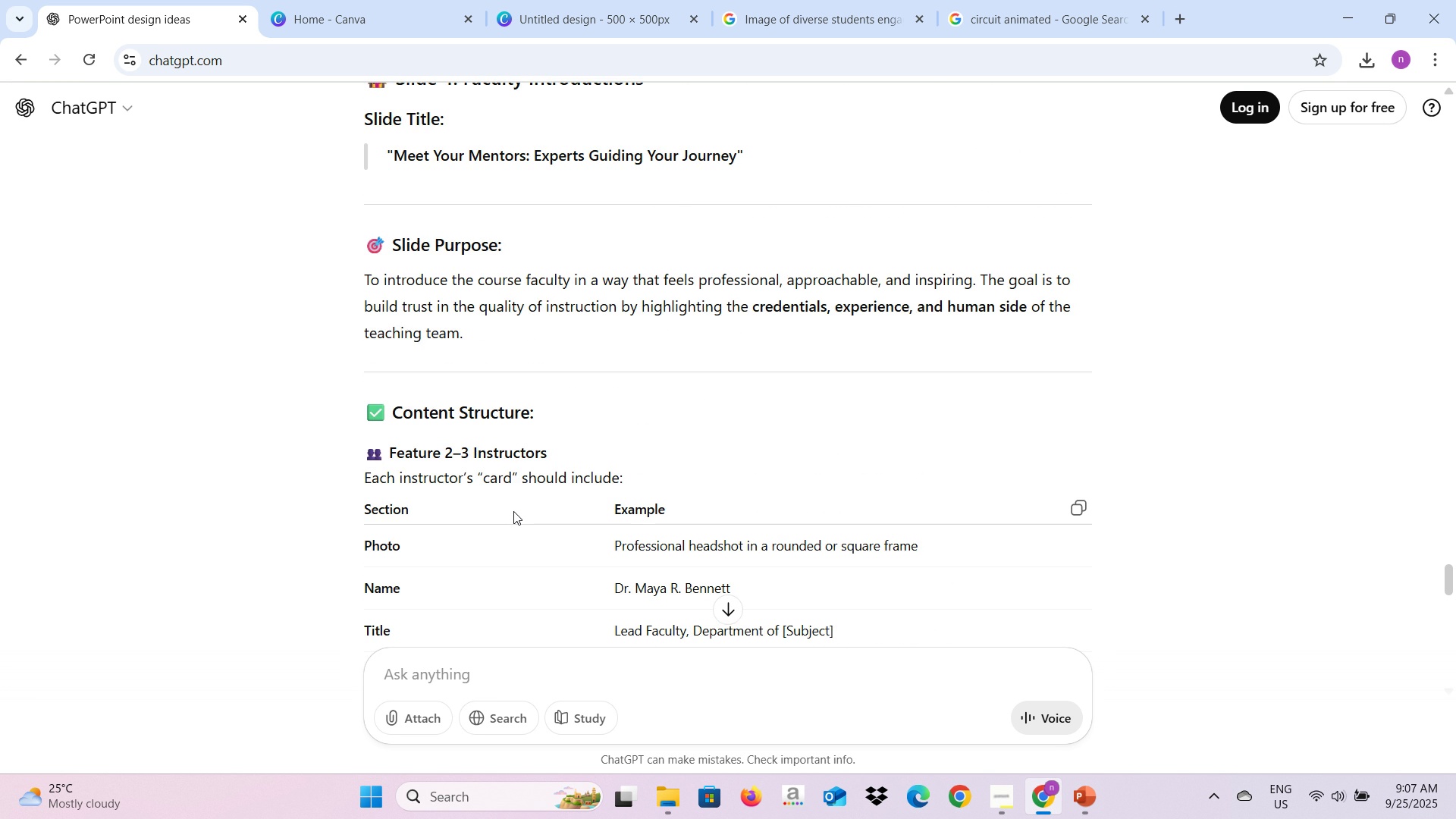 
scroll: coordinate [513, 511], scroll_direction: down, amount: 2.0
 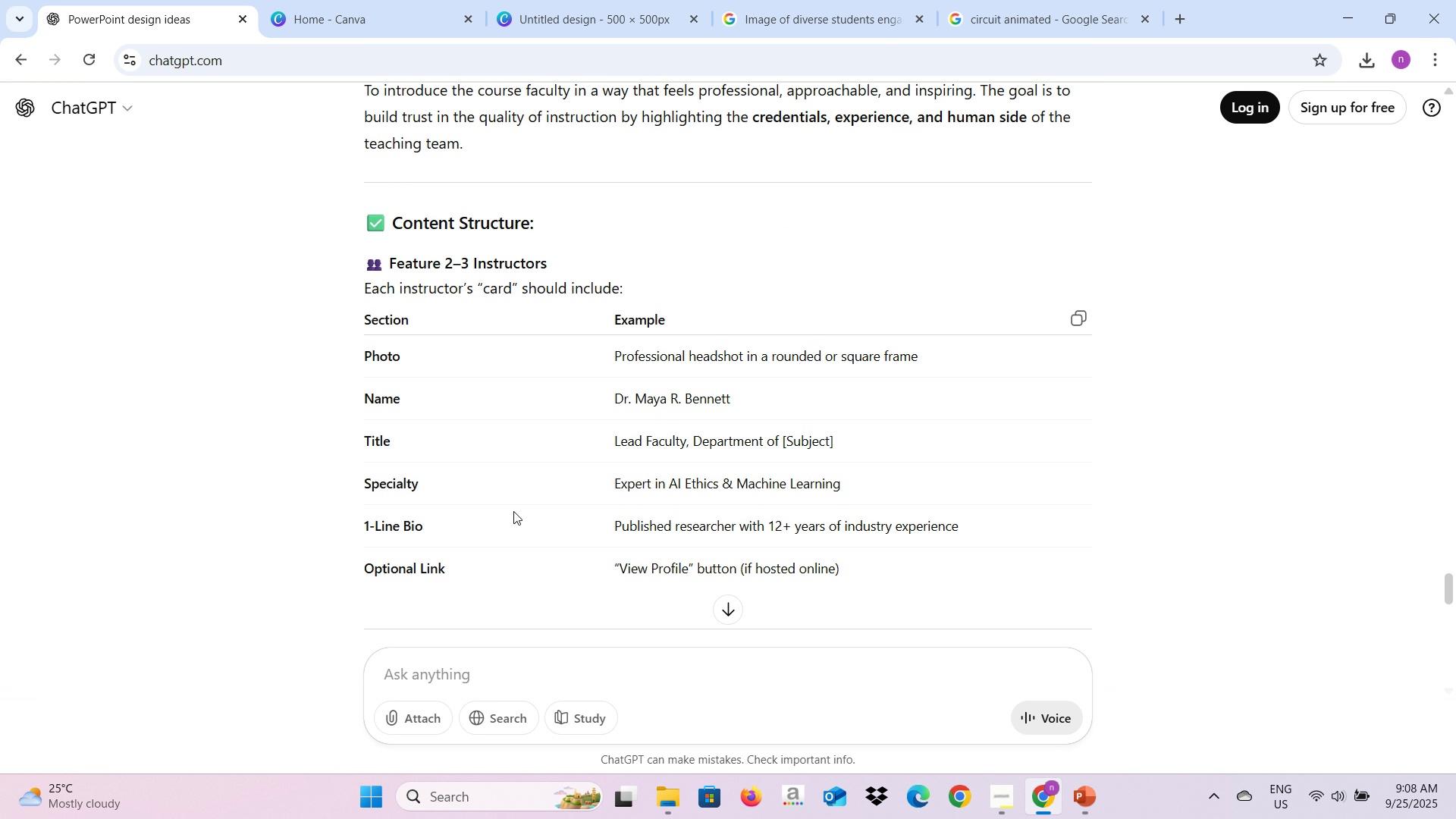 
wait(6.47)
 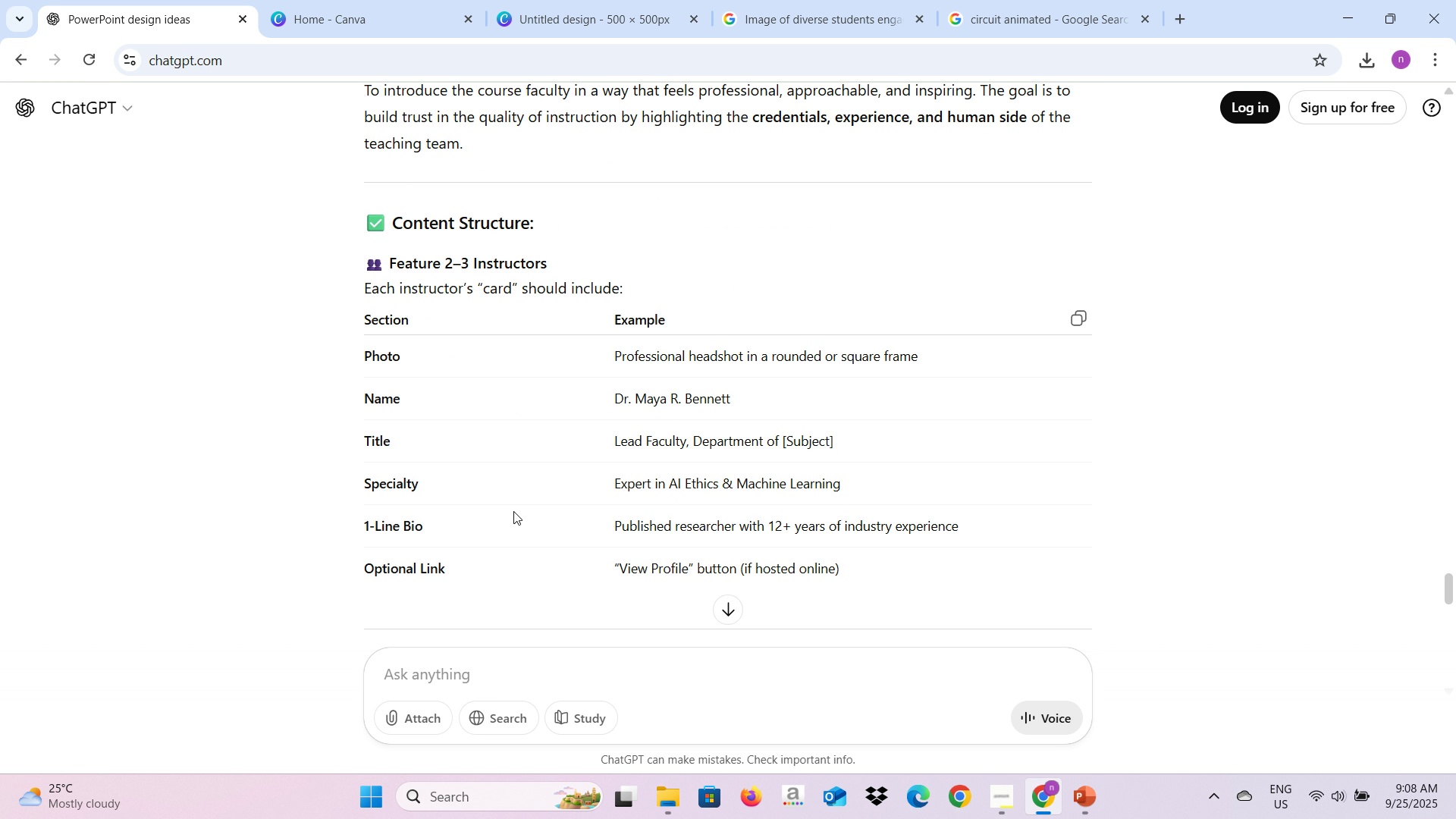 
left_click([987, 0])
 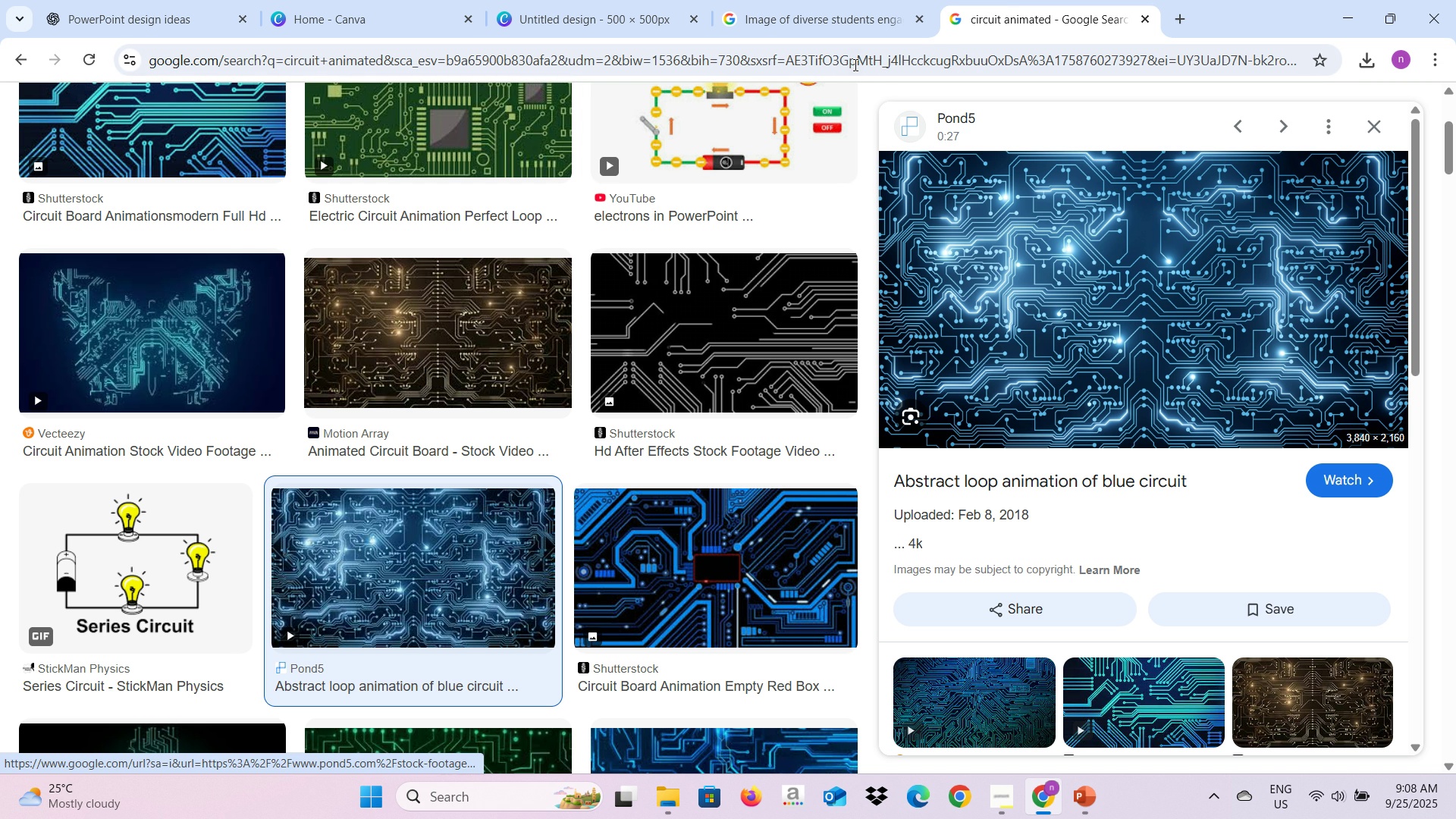 
left_click([854, 64])
 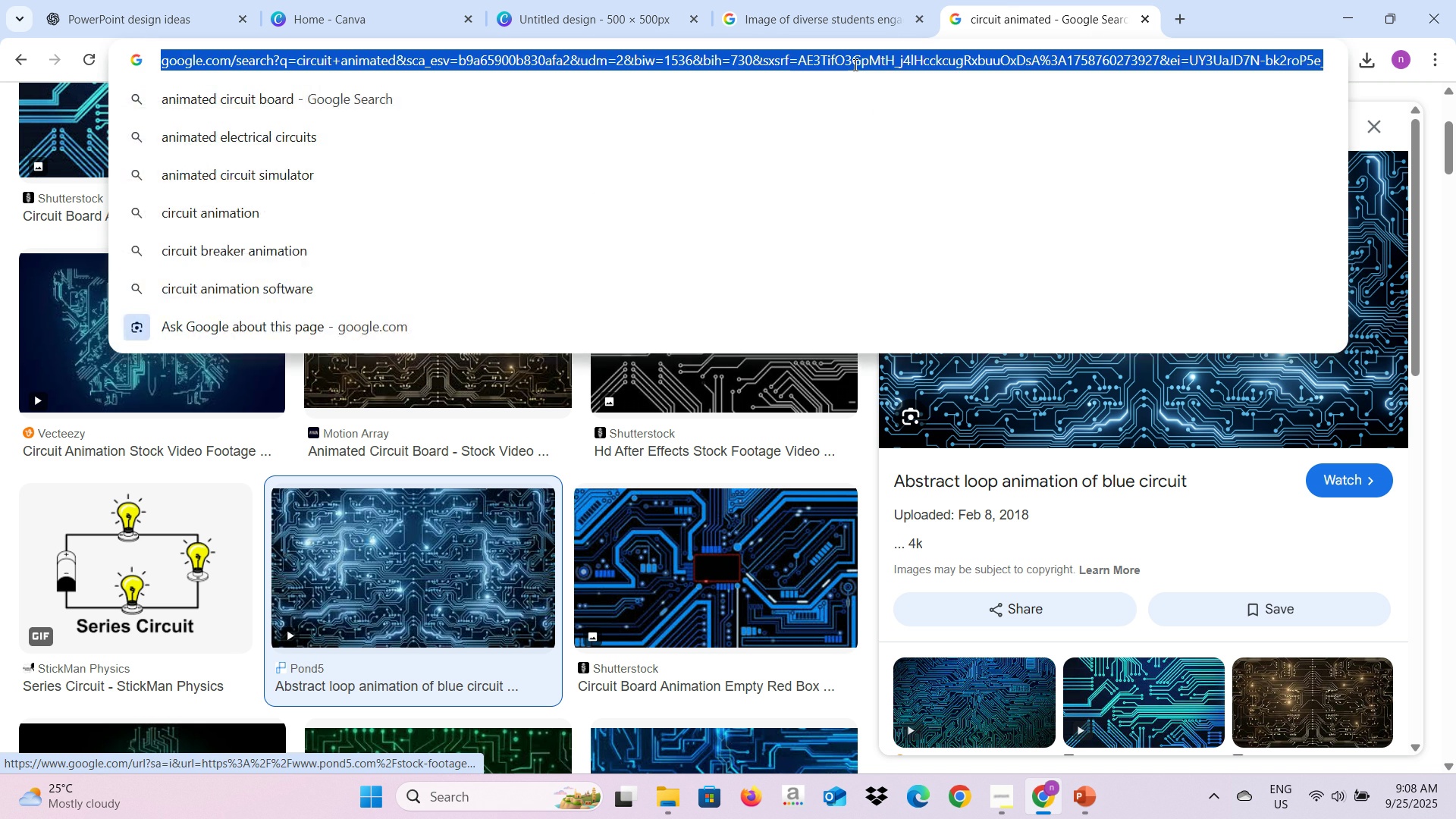 
type(photos of professoe)
key(Backspace)
type(r)
 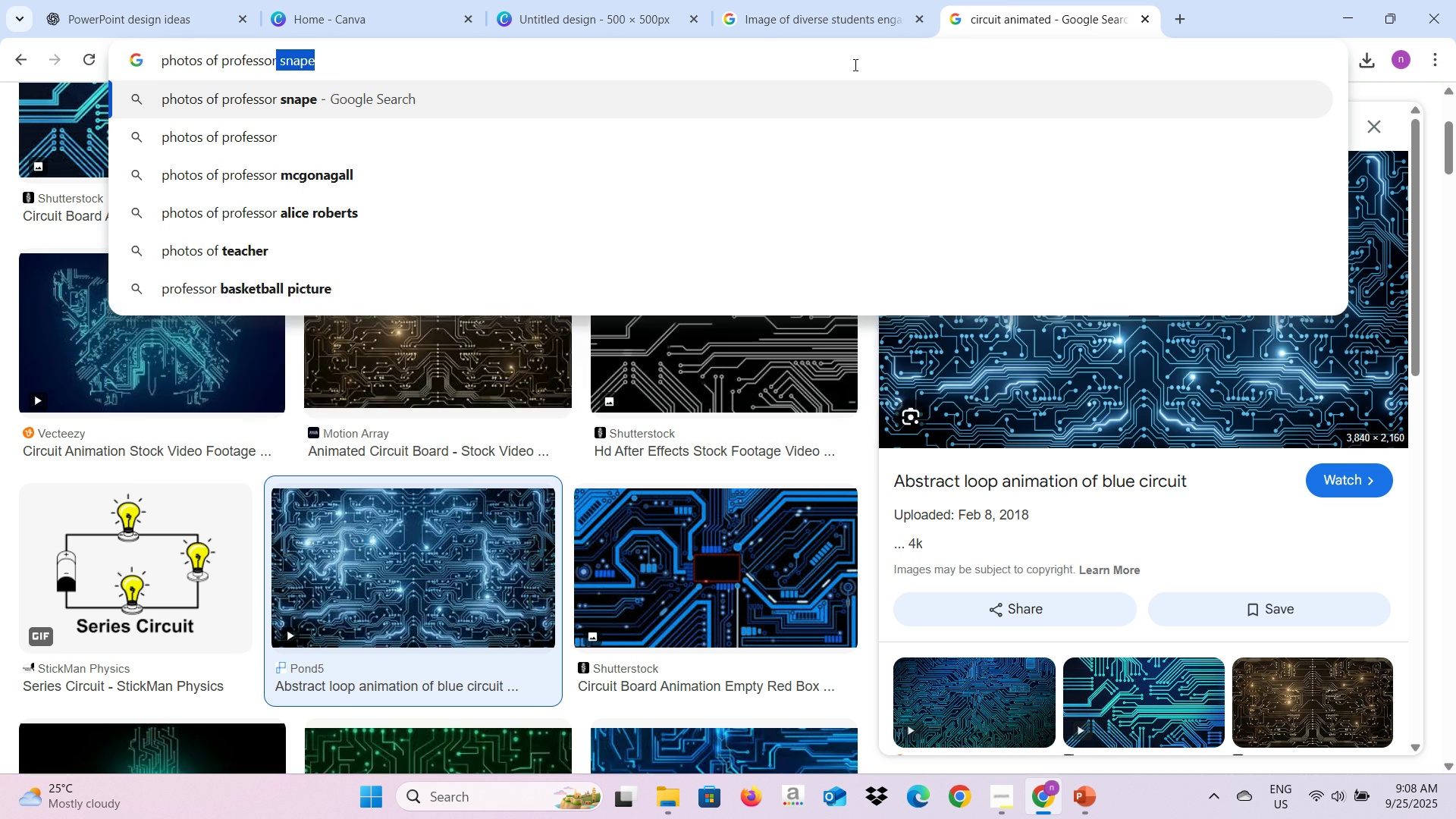 
key(Enter)